 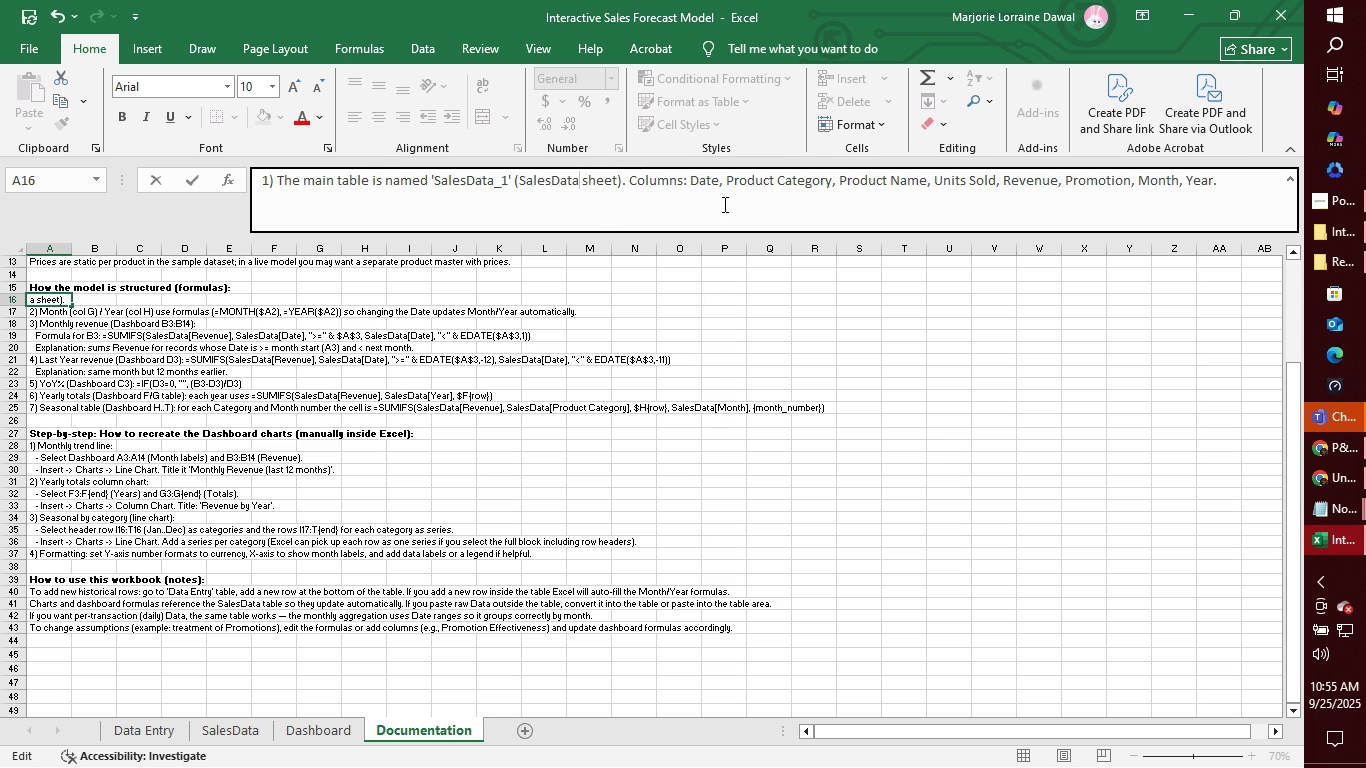 
left_click([51, 315])
 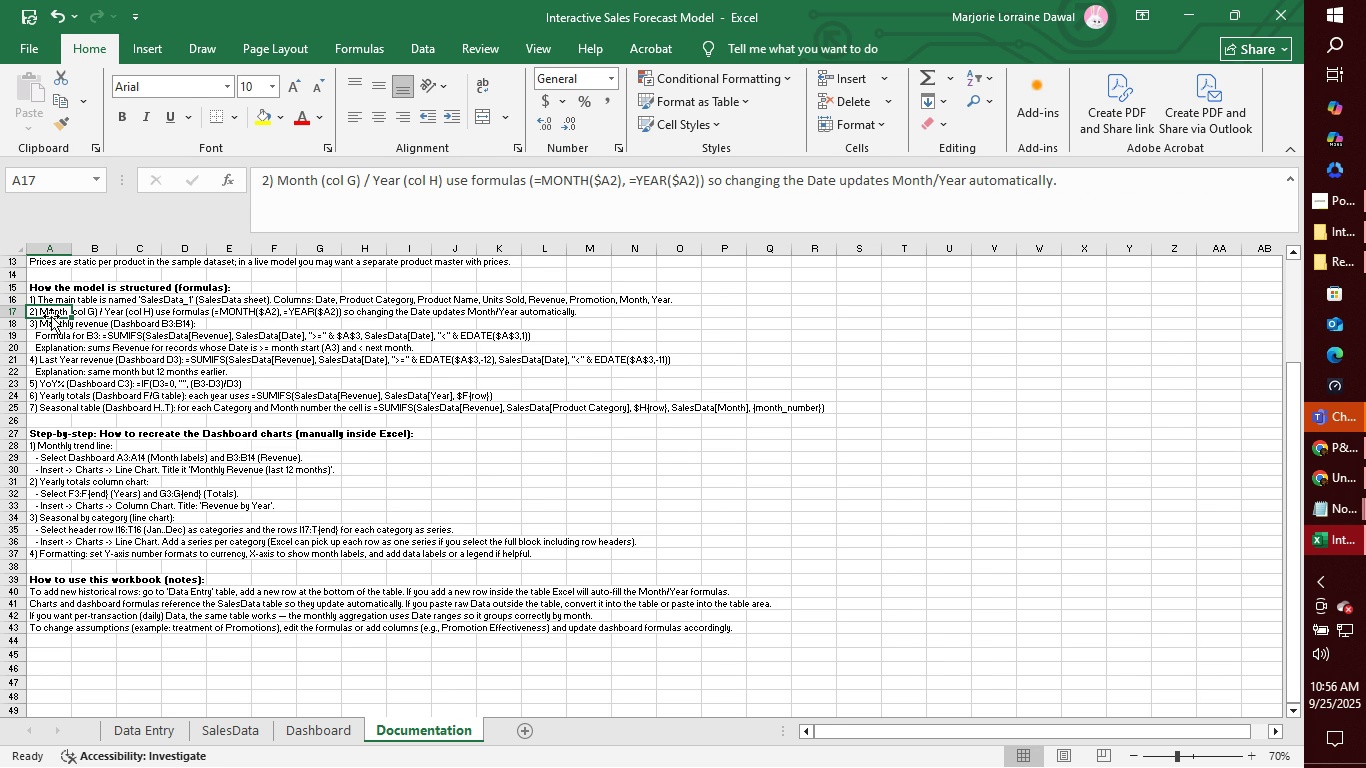 
wait(11.37)
 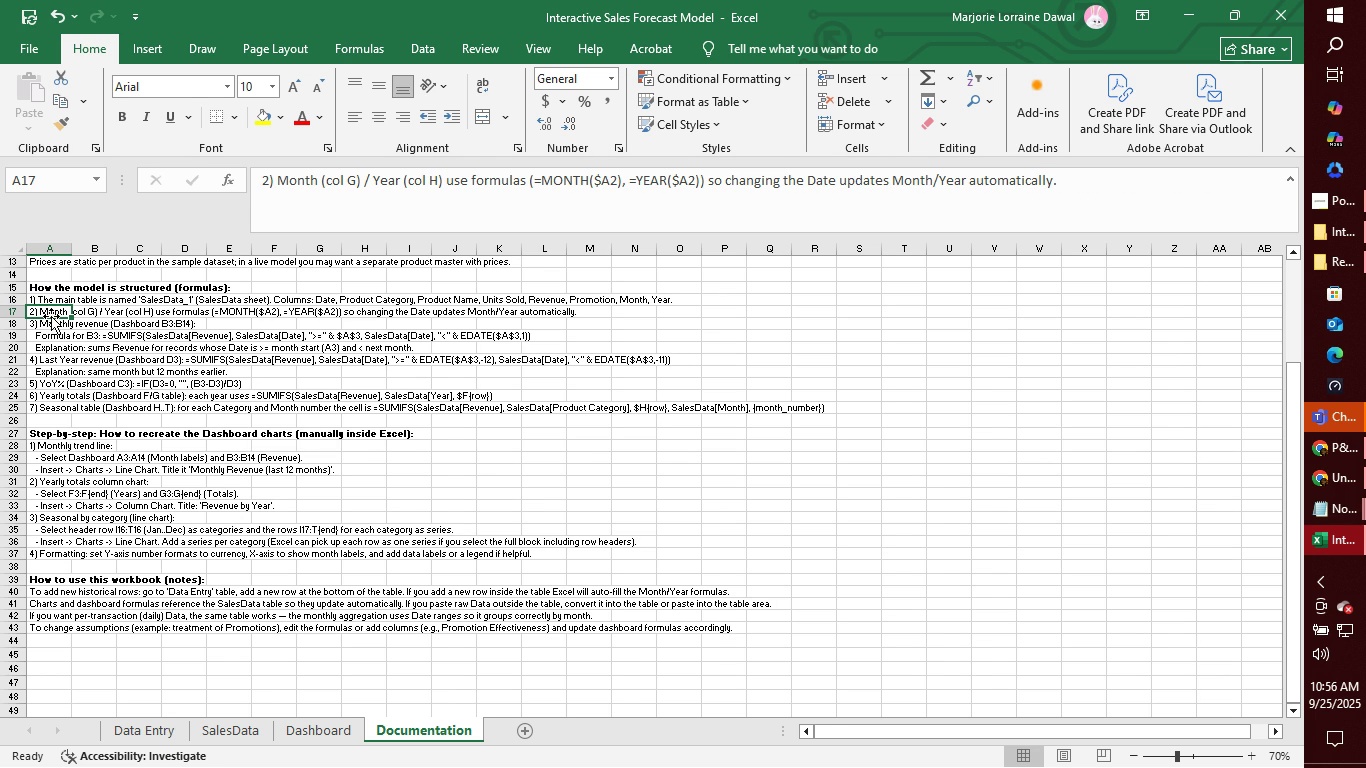 
left_click([49, 330])
 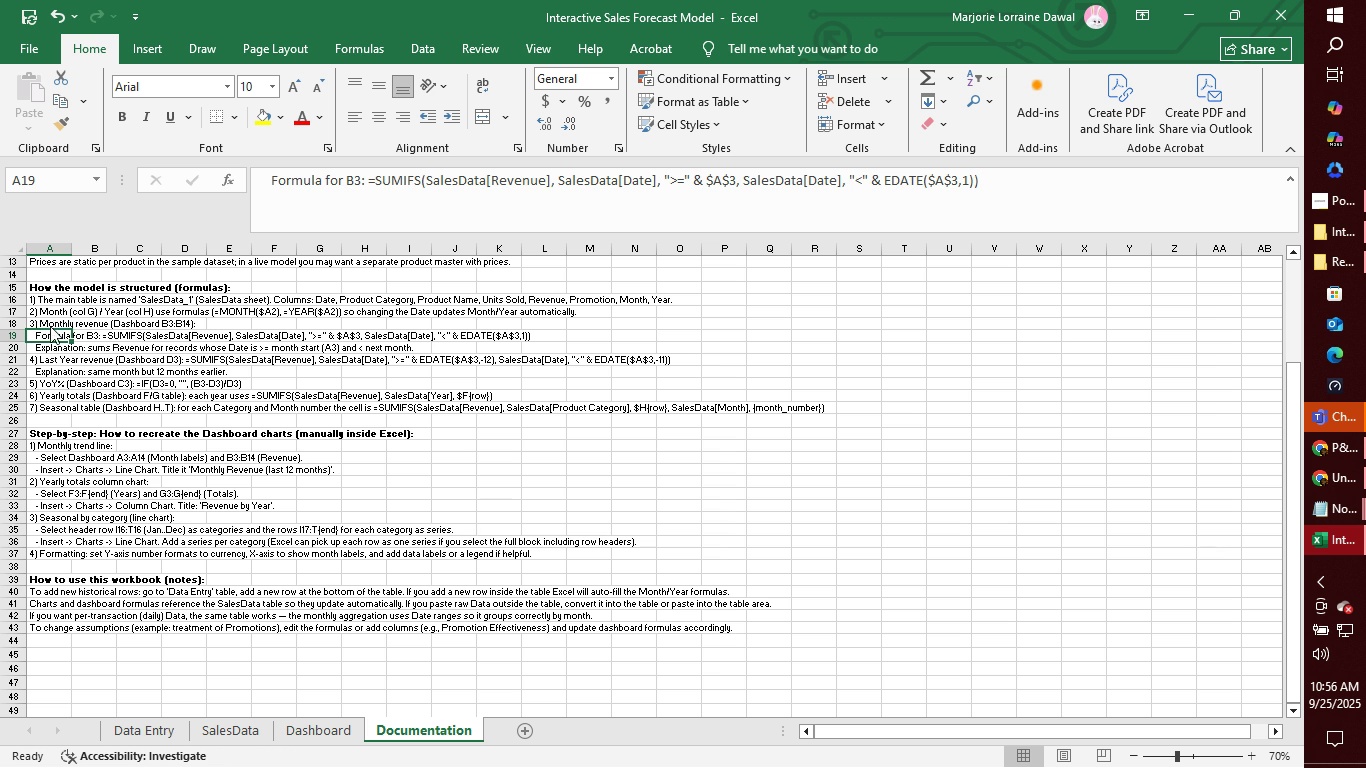 
left_click([50, 326])
 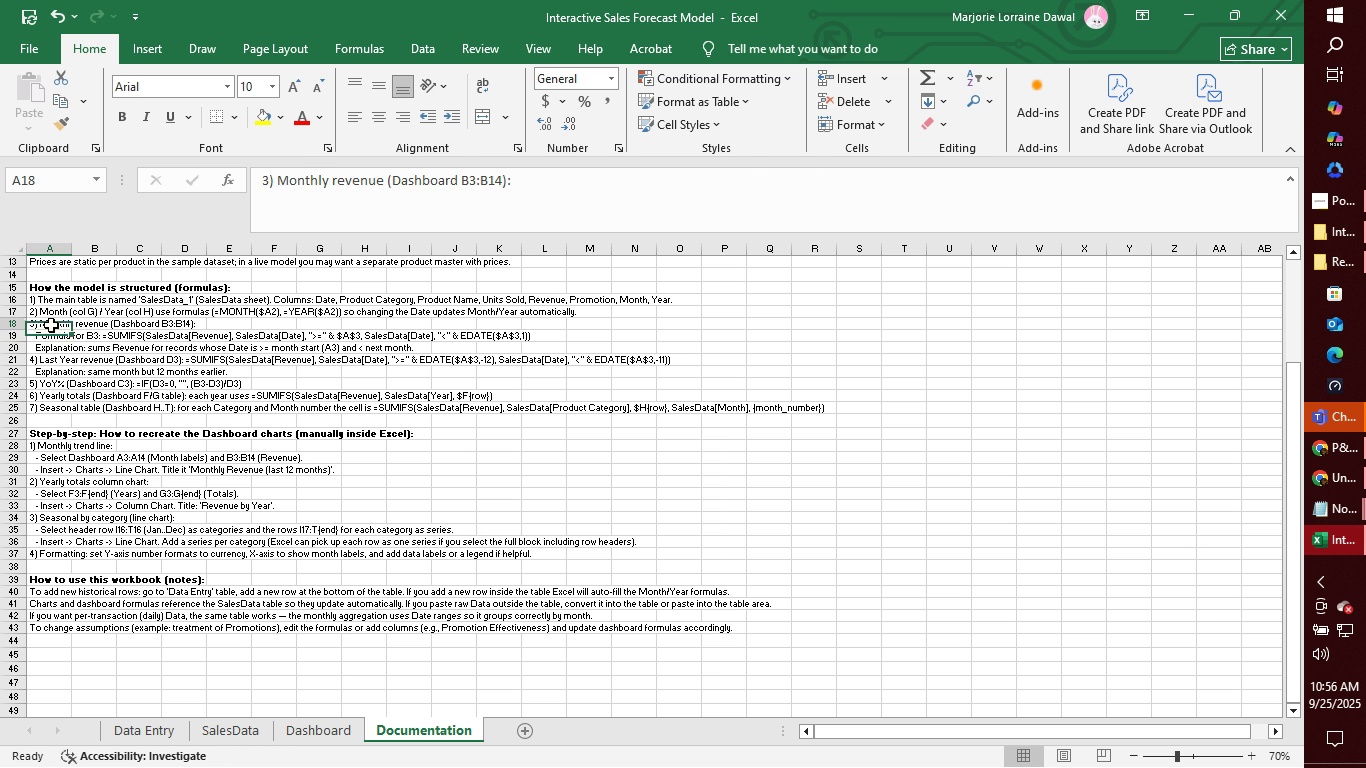 
left_click([51, 325])
 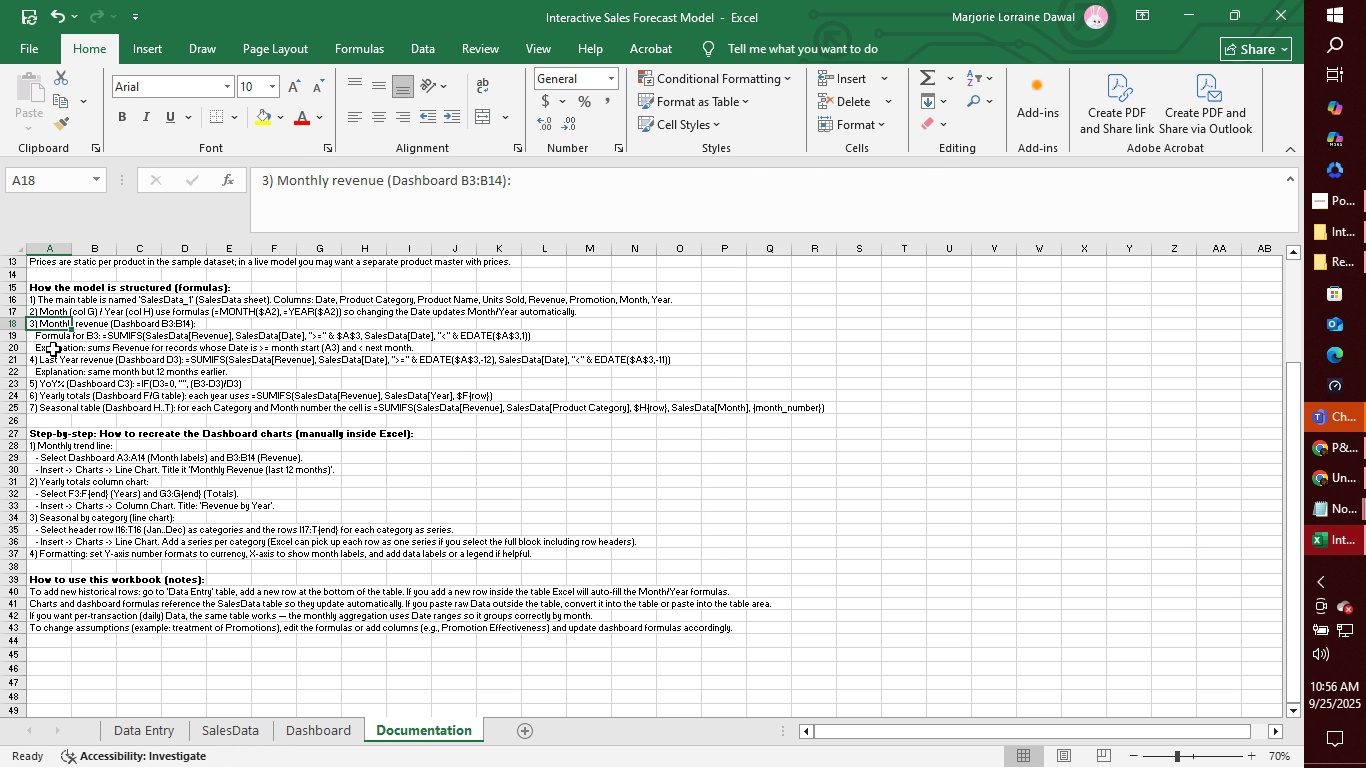 
left_click([49, 338])
 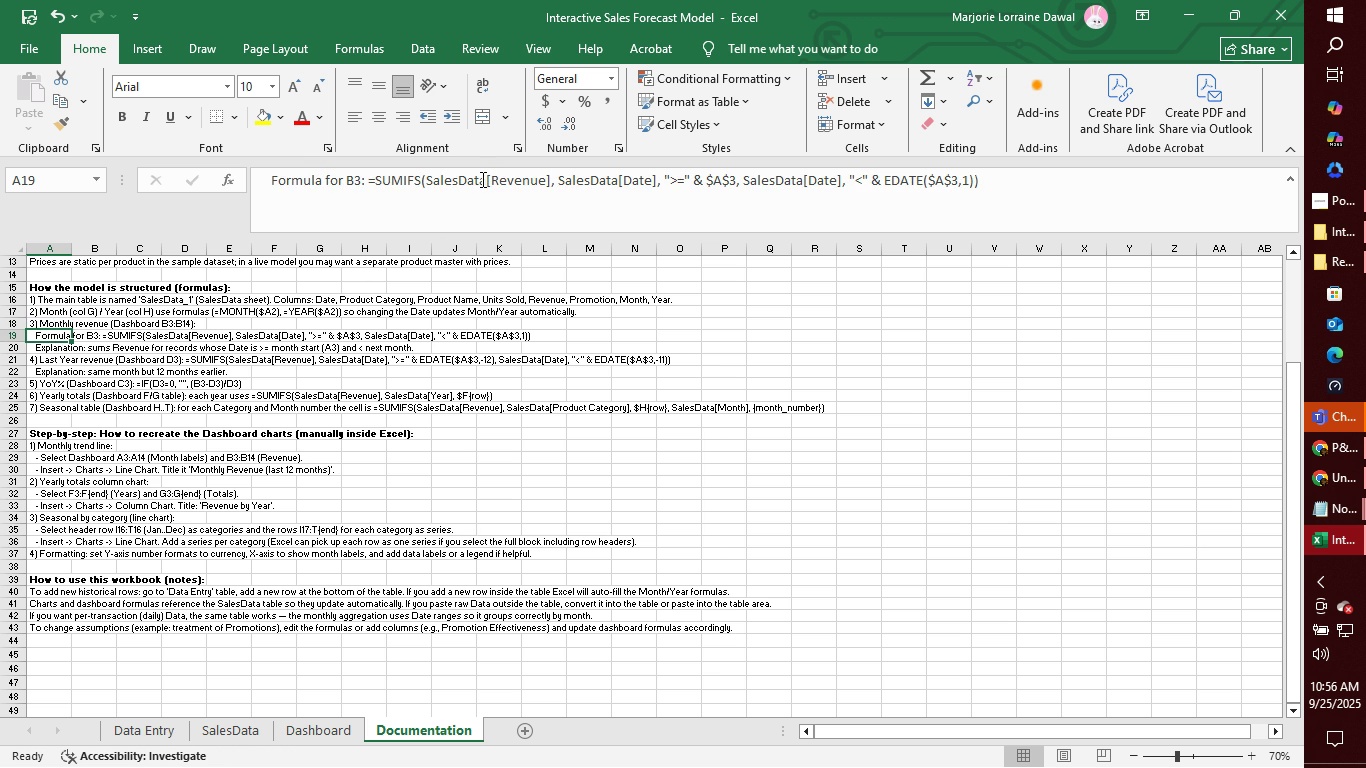 
left_click([486, 178])